 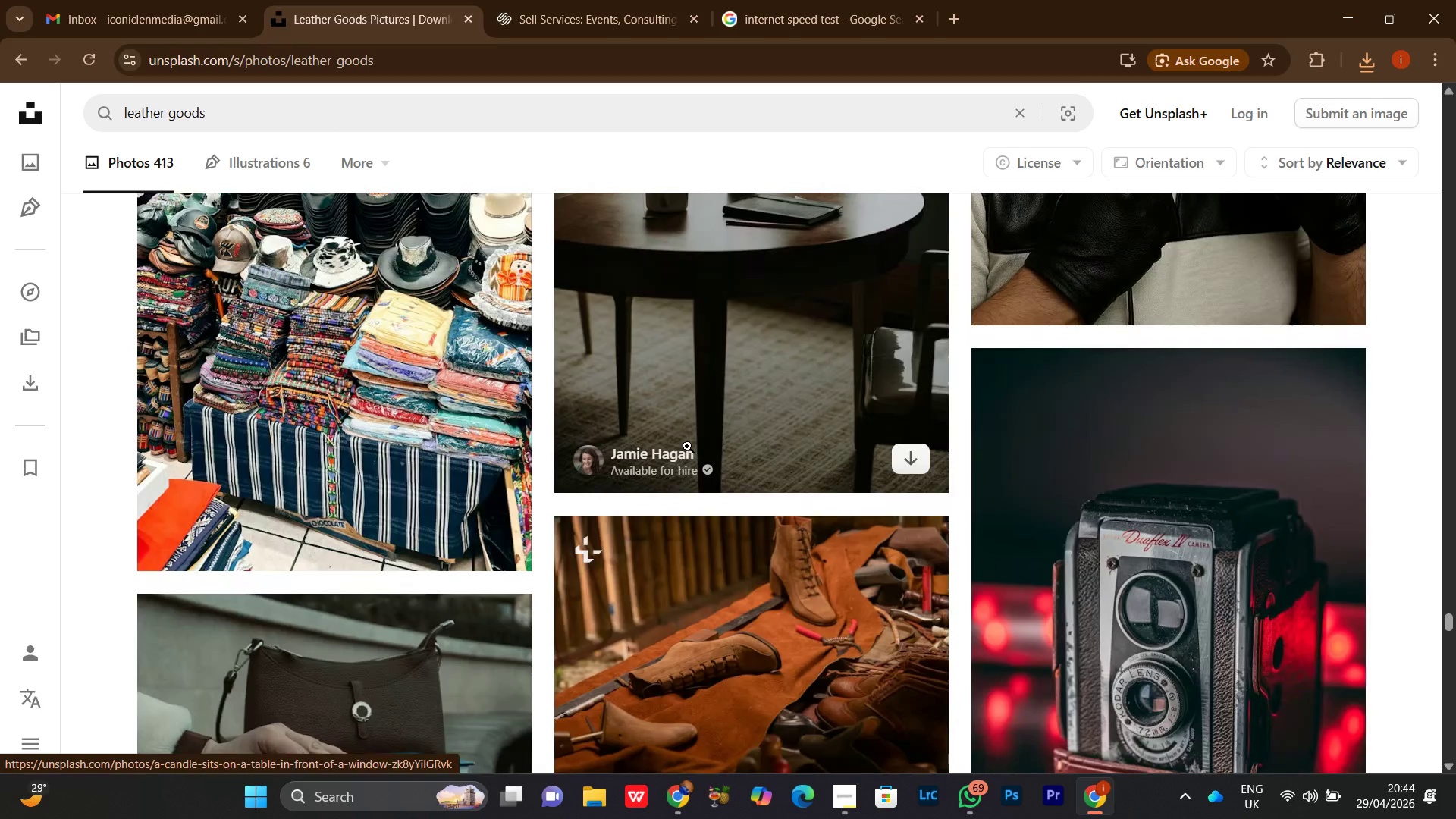 
scroll: coordinate [689, 448], scroll_direction: down, amount: 6.0
 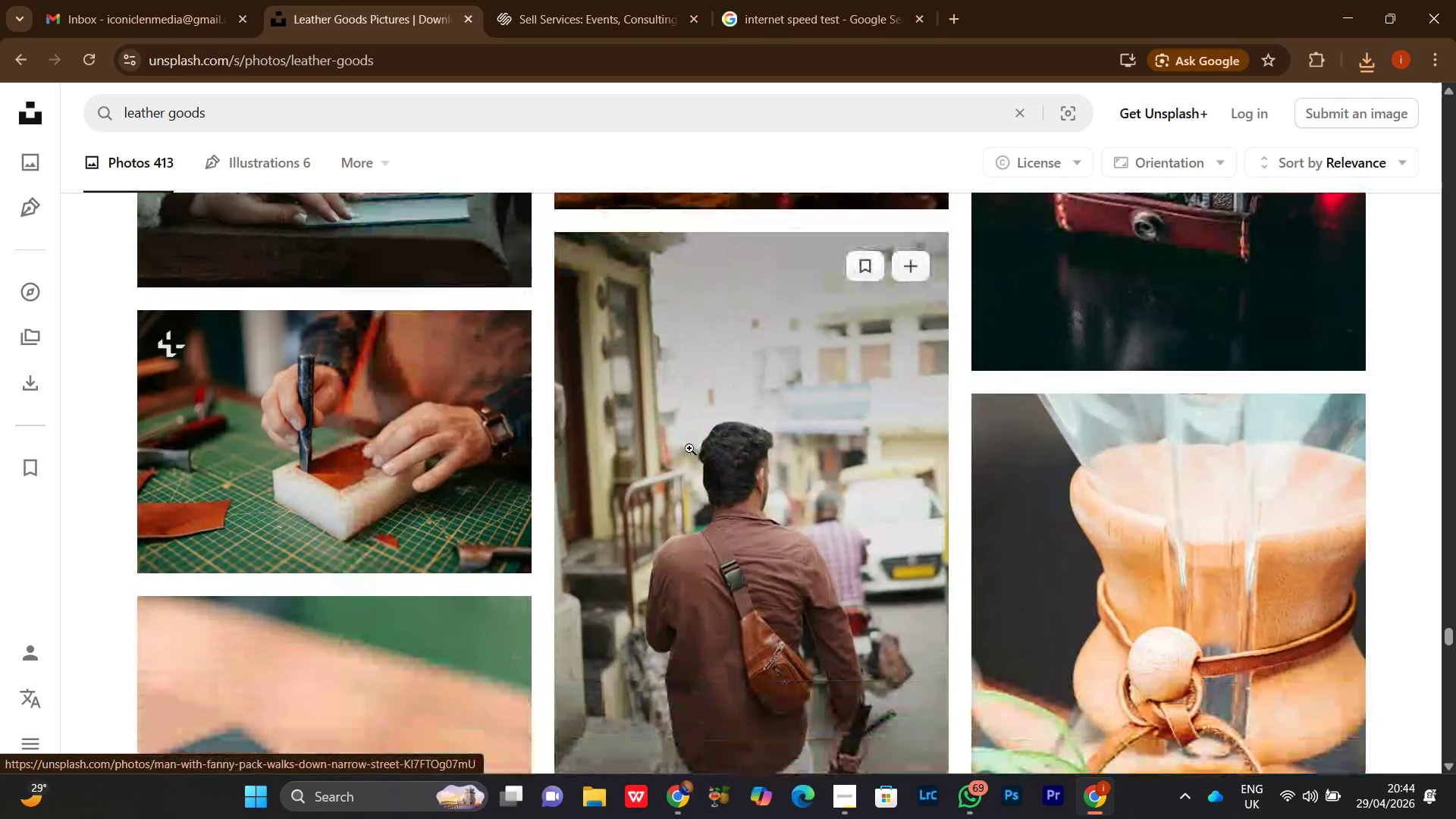 
wait(6.41)
 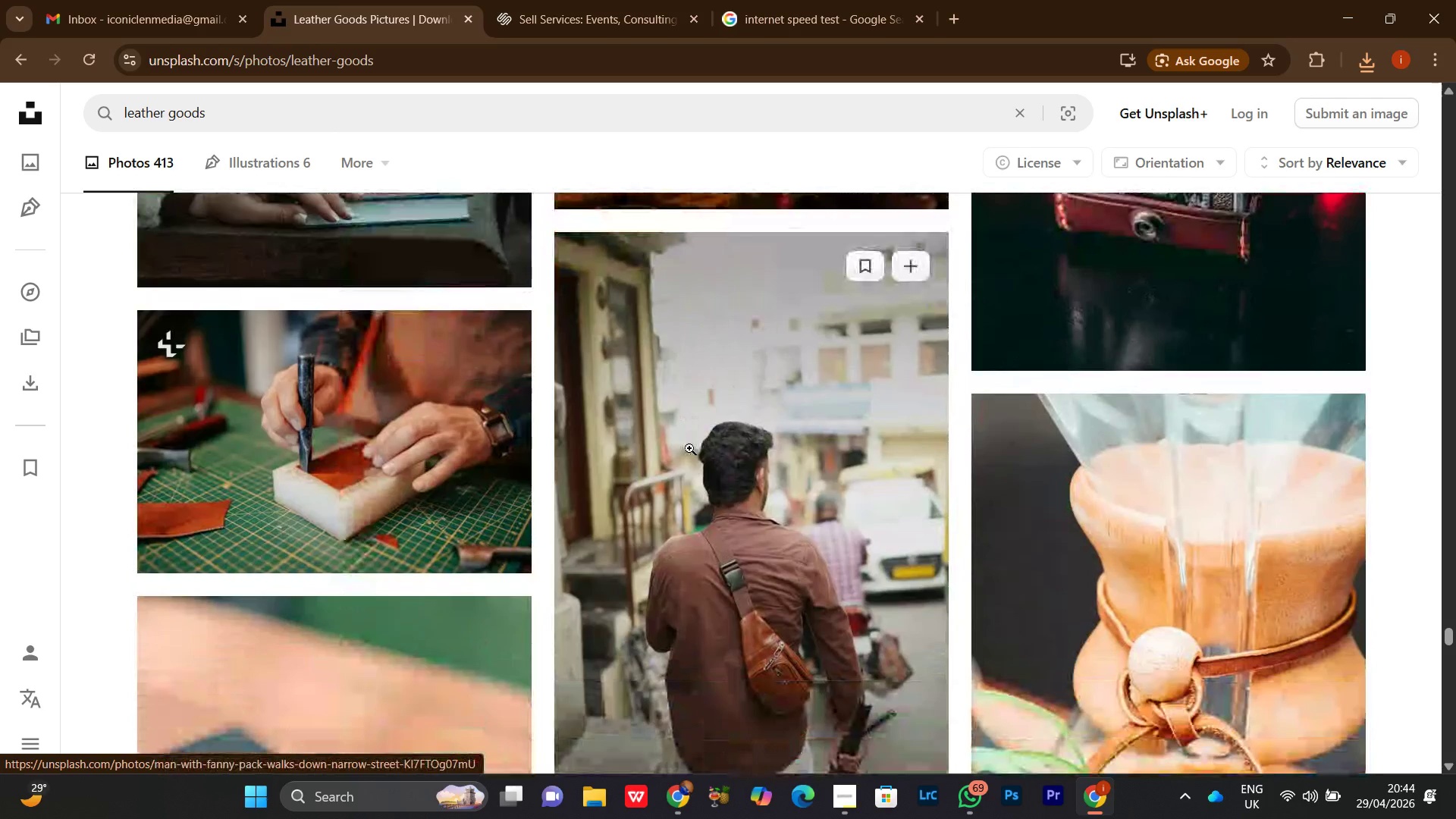 
scroll: coordinate [758, 456], scroll_direction: down, amount: 3.0
 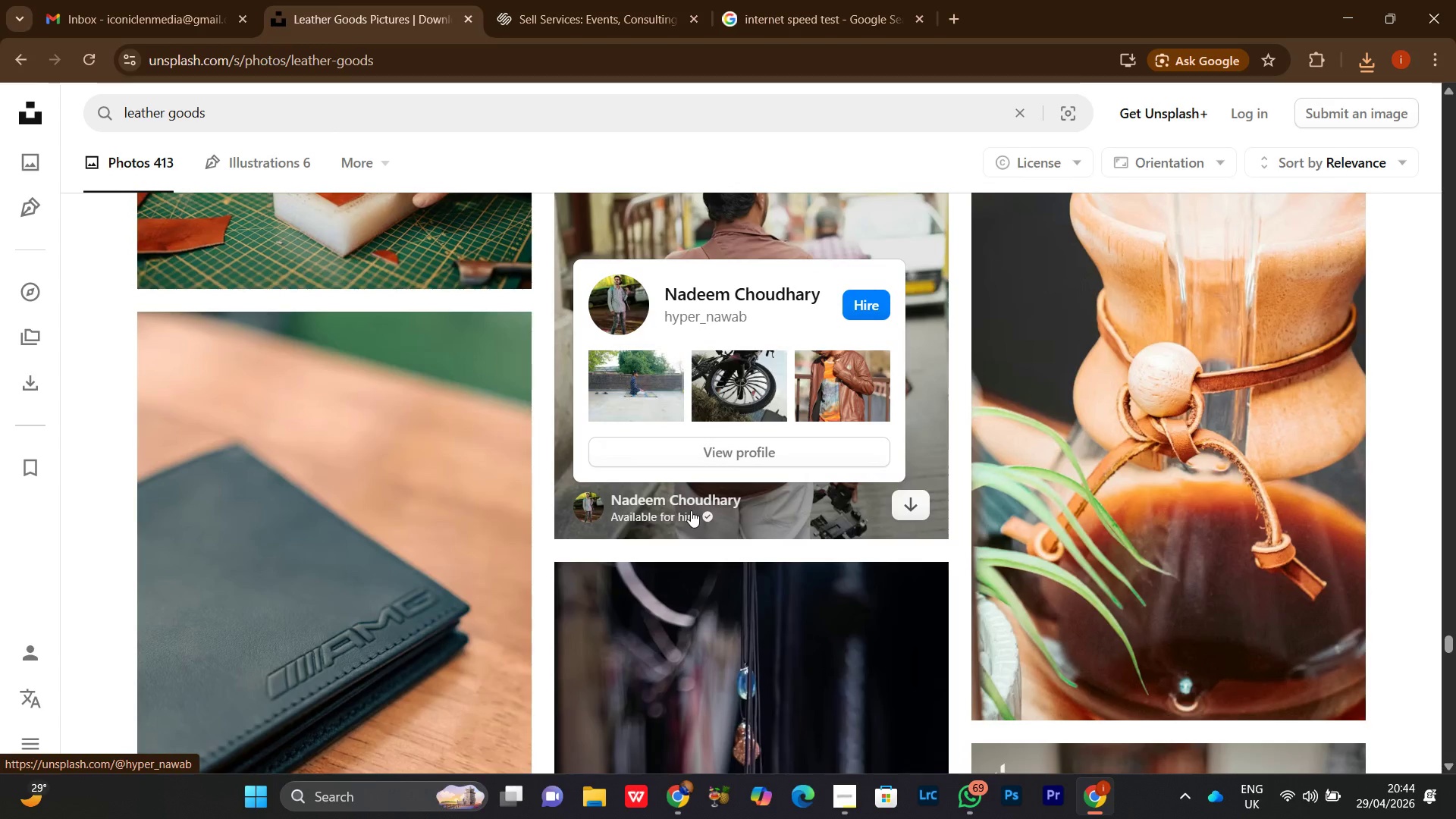 
wait(17.08)
 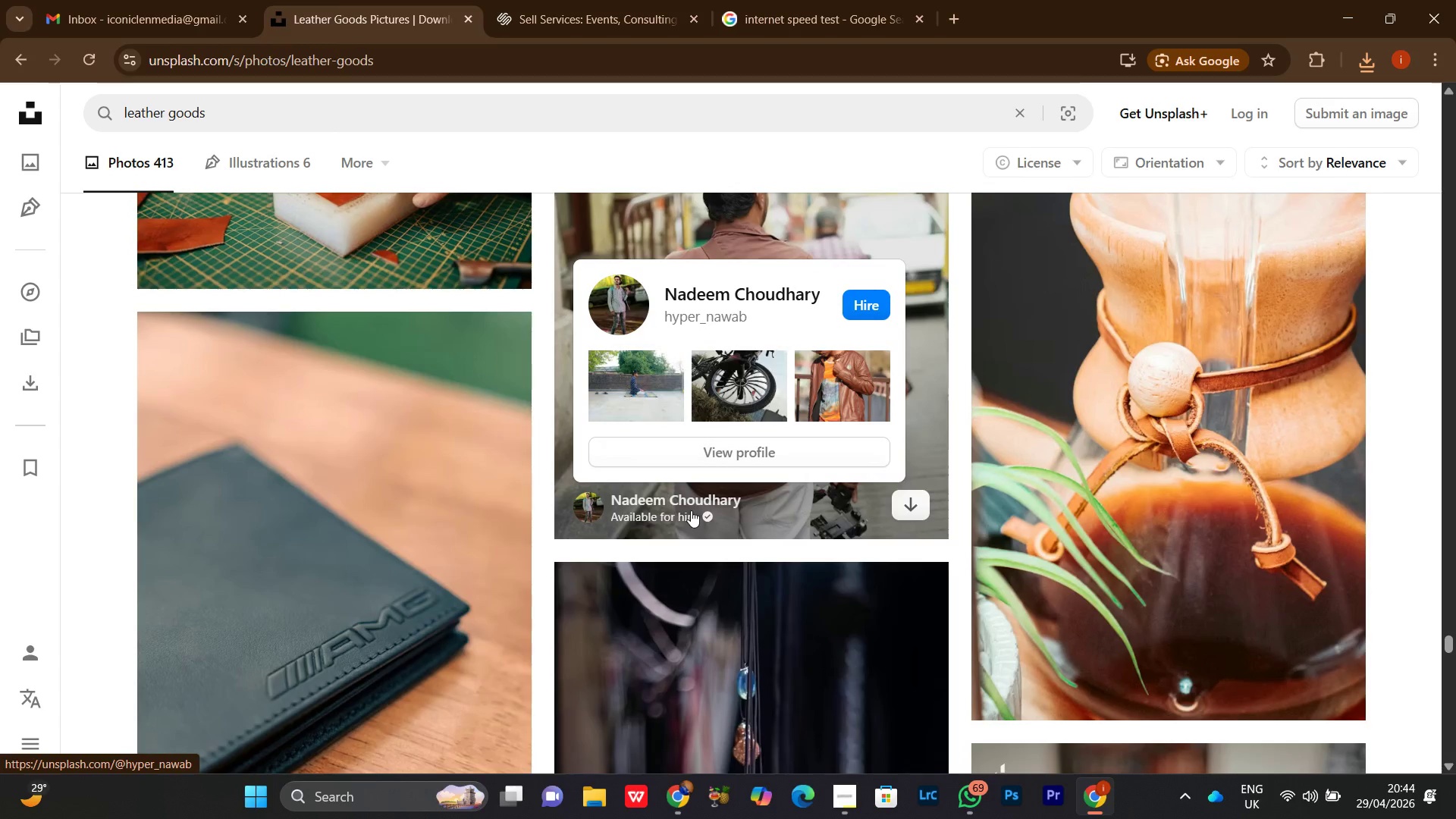 
scroll: coordinate [692, 452], scroll_direction: down, amount: 2.0
 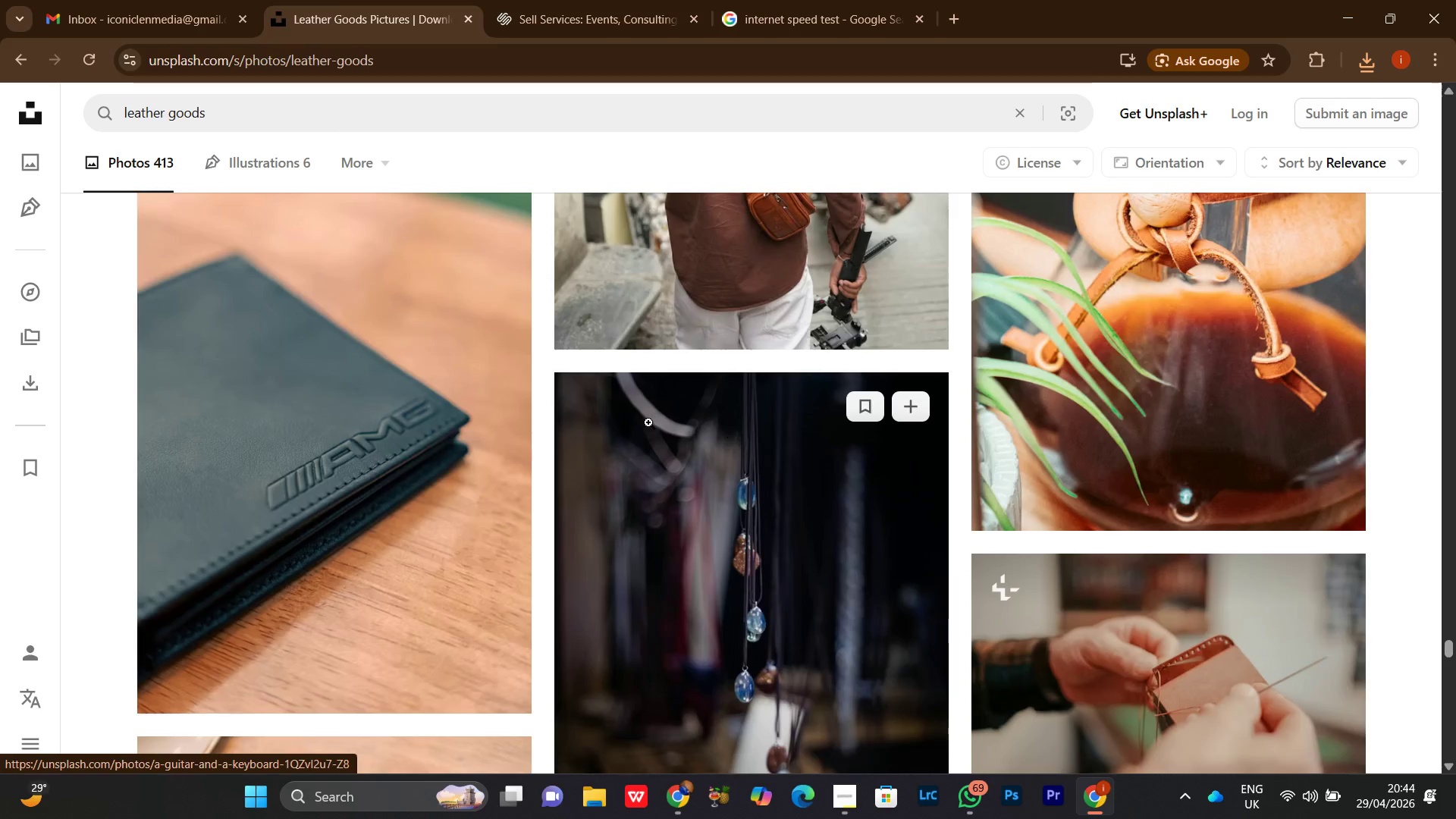 
mouse_move([679, 416])
 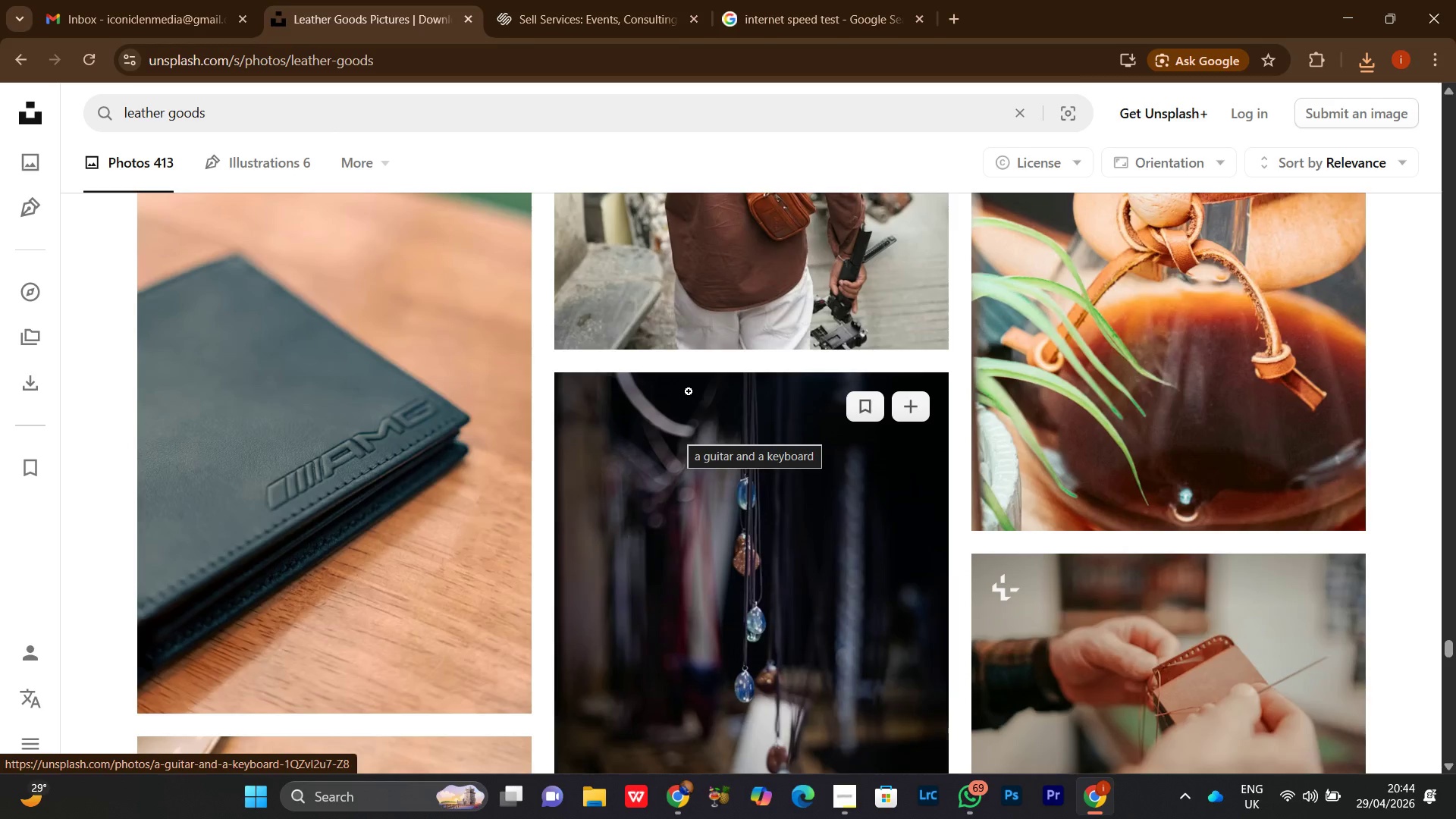 
scroll: coordinate [670, 220], scroll_direction: down, amount: 8.0
 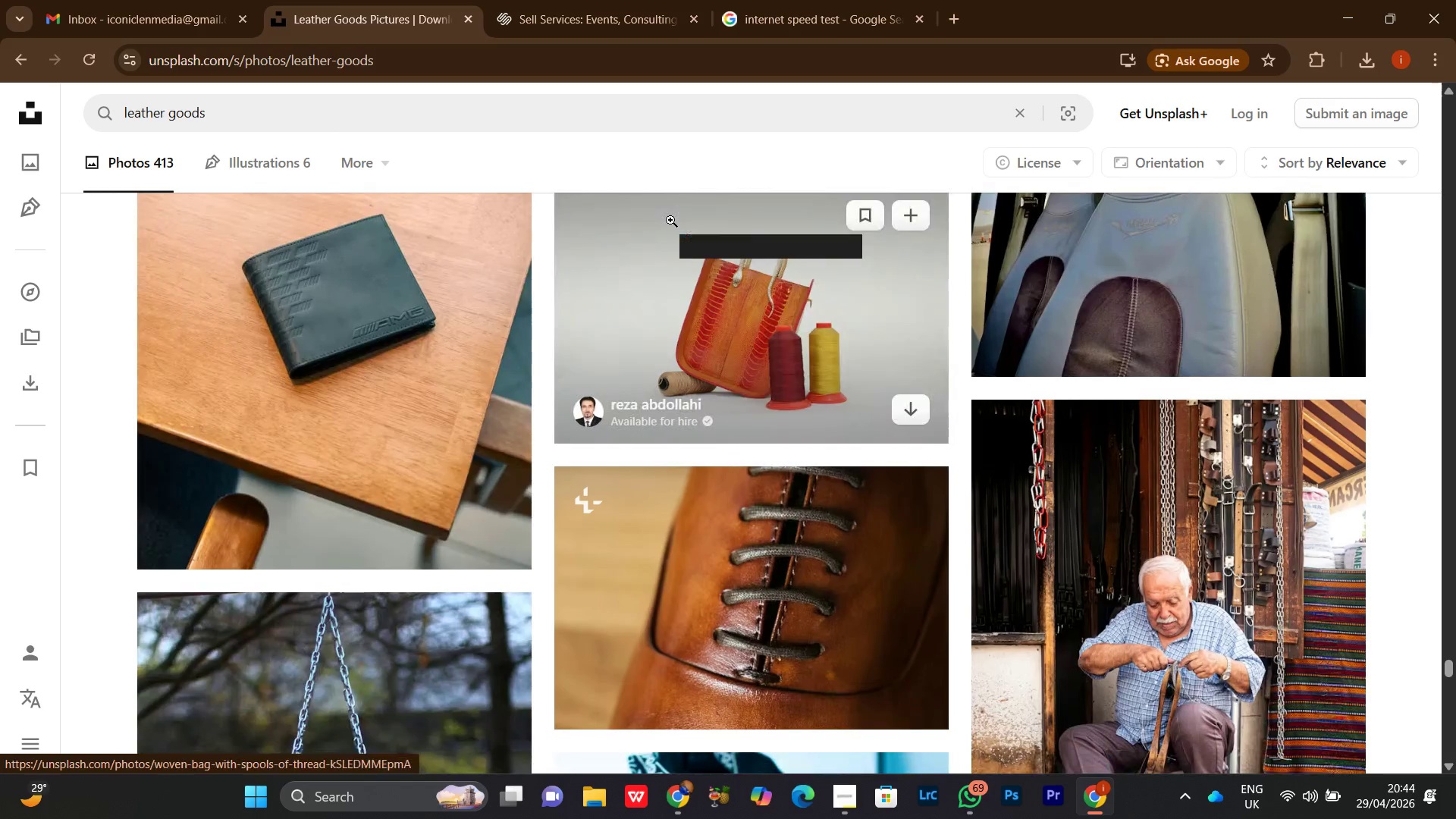 
scroll: coordinate [669, 230], scroll_direction: down, amount: 7.0
 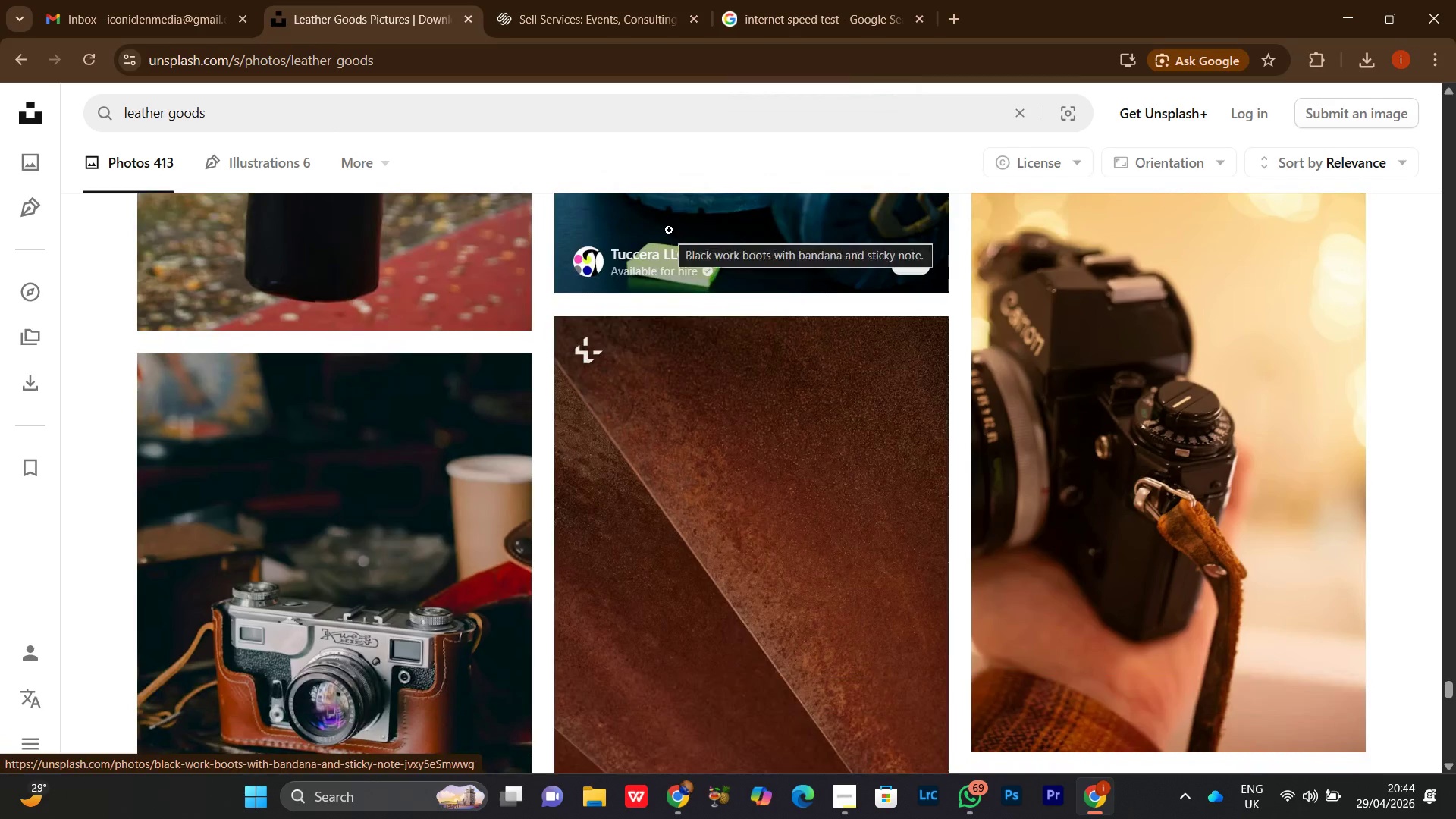 
scroll: coordinate [668, 230], scroll_direction: down, amount: 4.0
 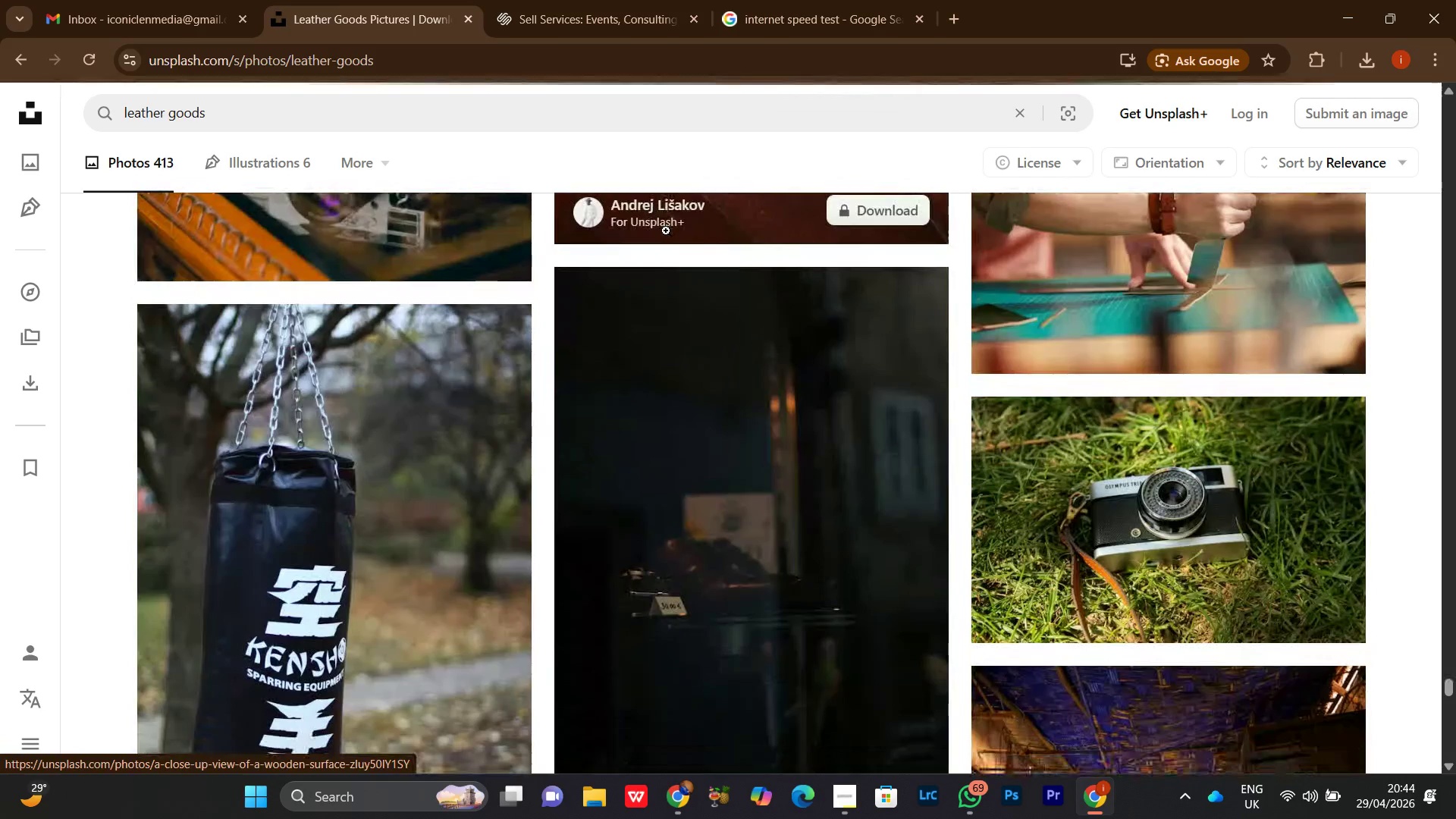 
scroll: coordinate [395, 338], scroll_direction: up, amount: 18.0
 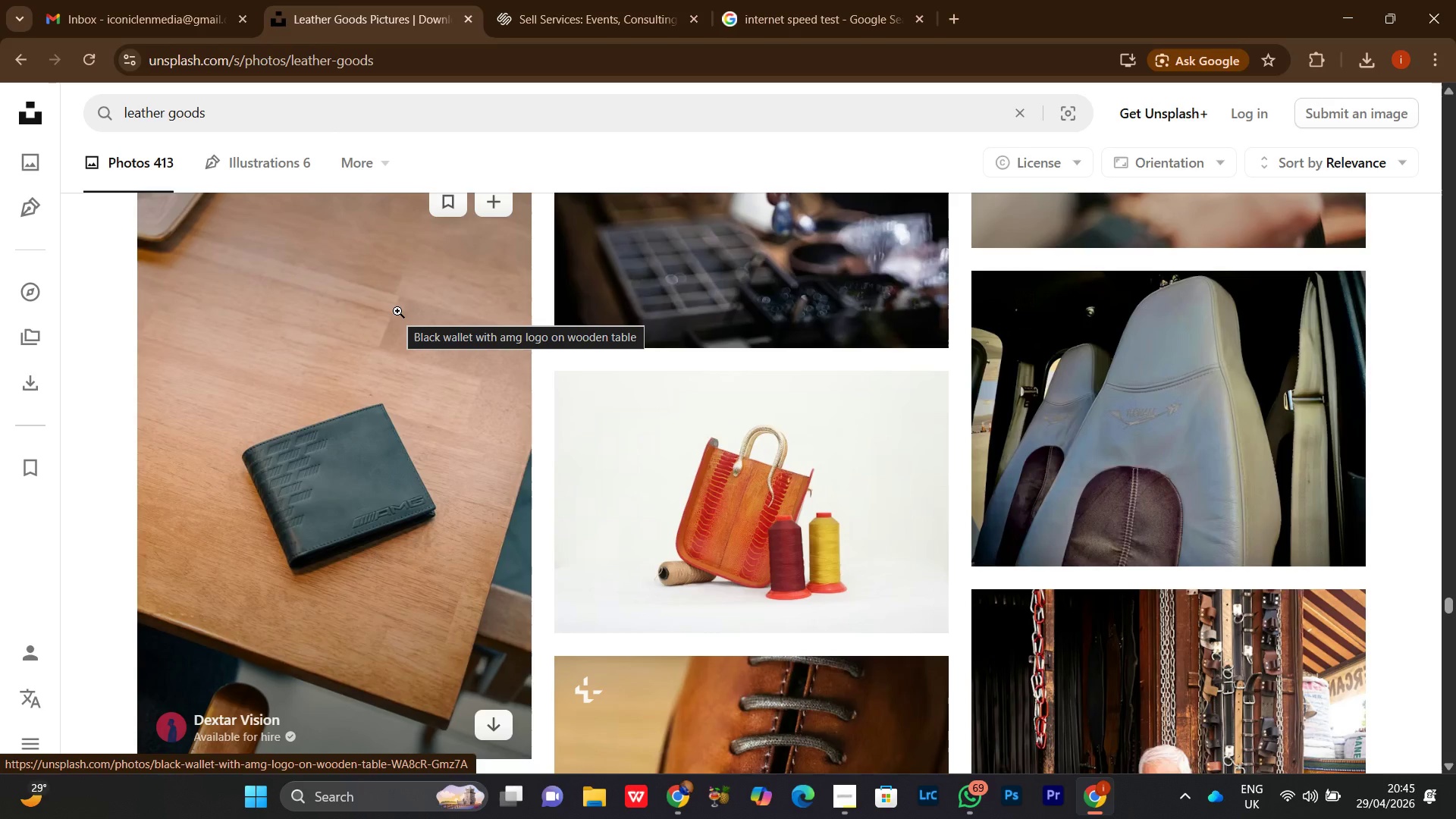 
wait(7.13)
 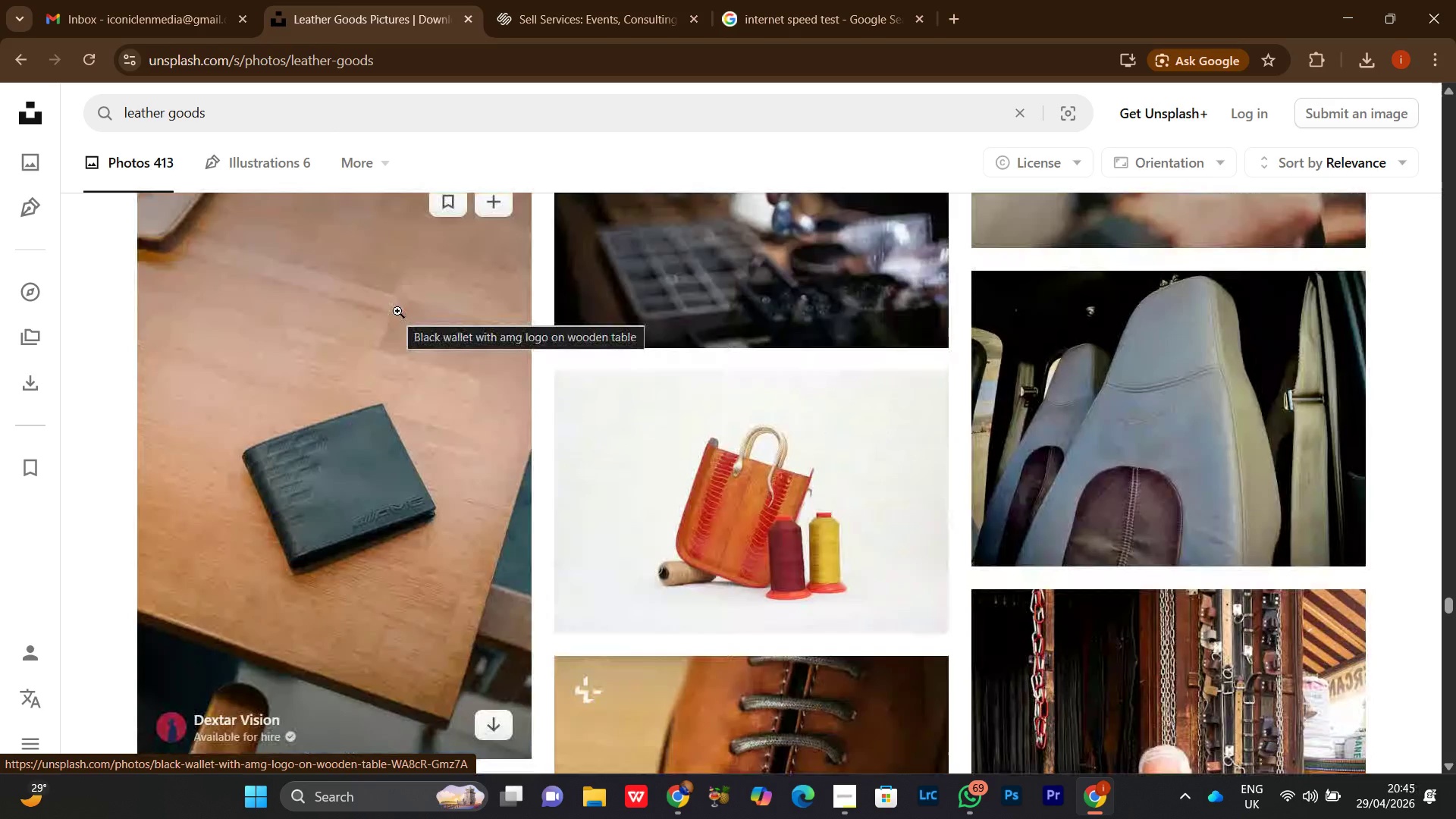 
scroll: coordinate [361, 263], scroll_direction: down, amount: 4.0
 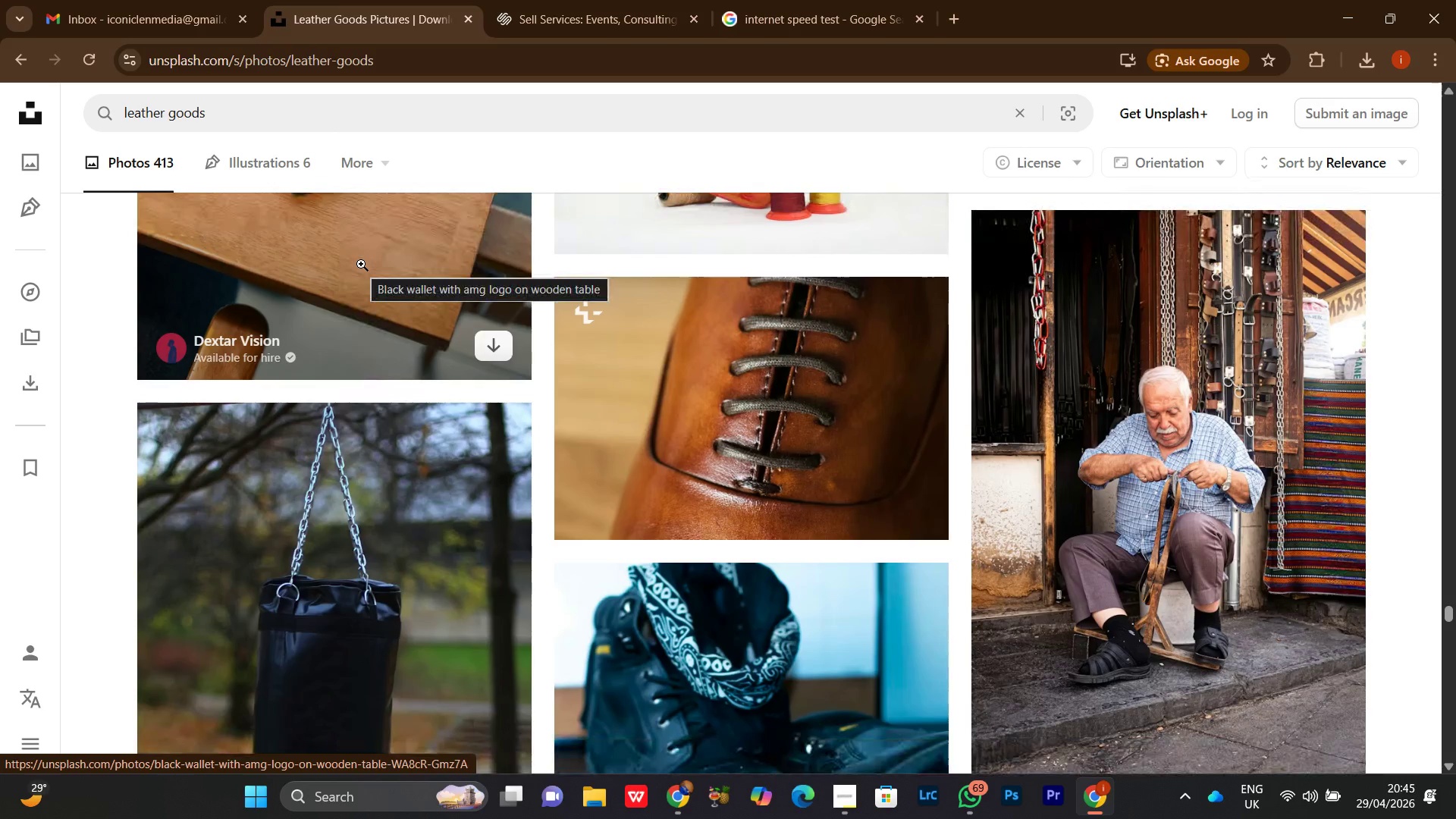 
wait(7.76)
 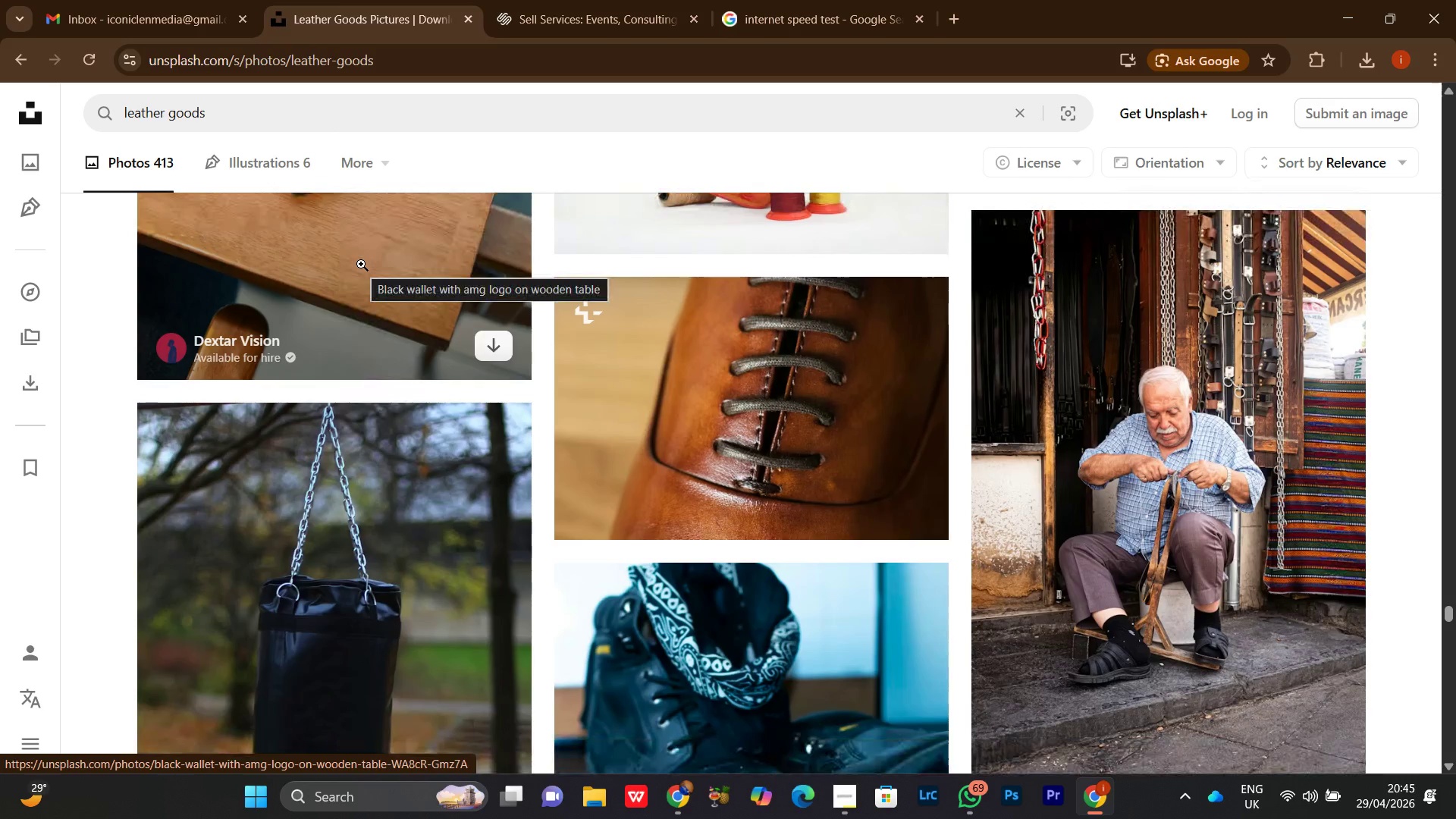 
scroll: coordinate [661, 597], scroll_direction: down, amount: 19.0